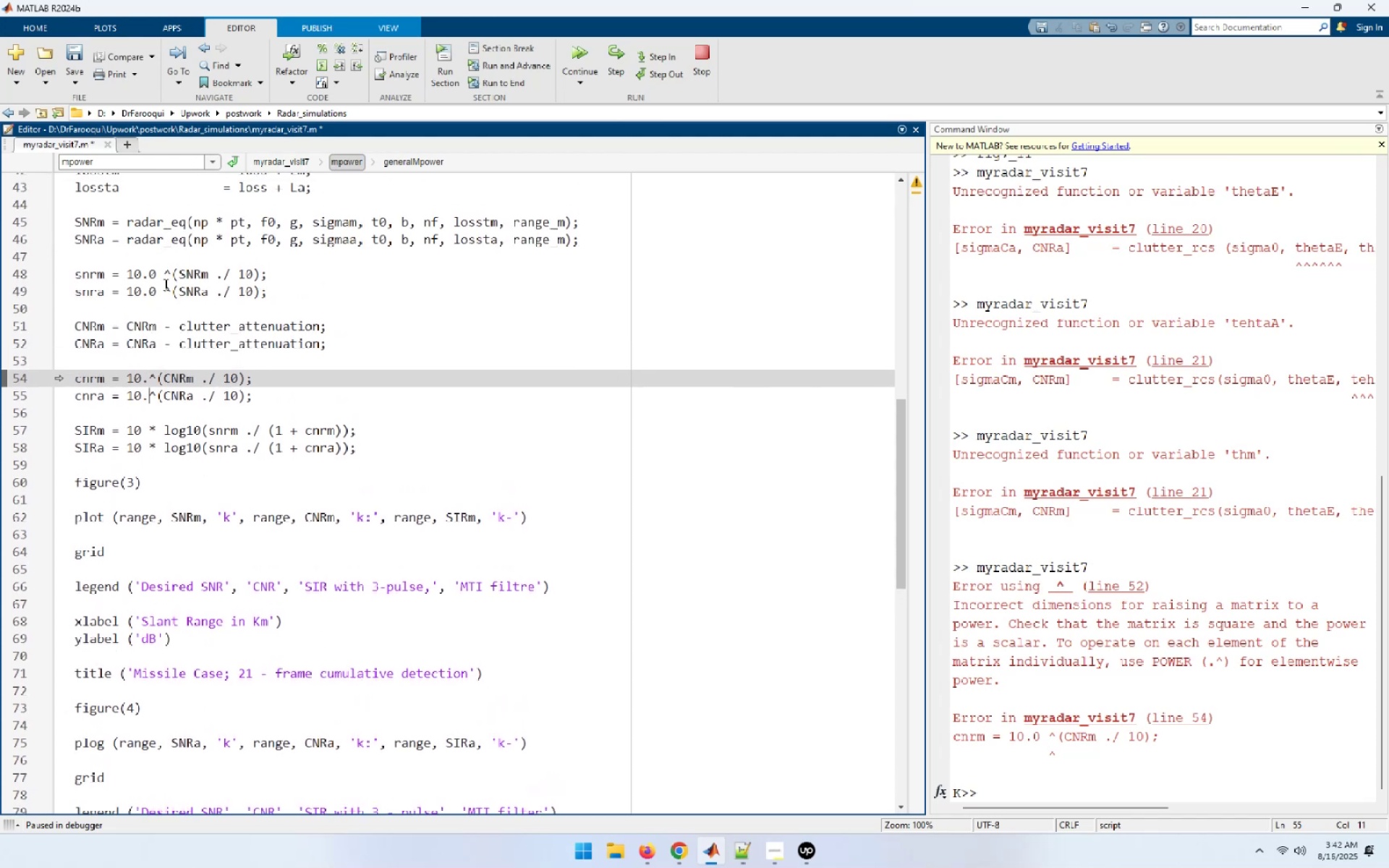 
left_click([148, 276])
 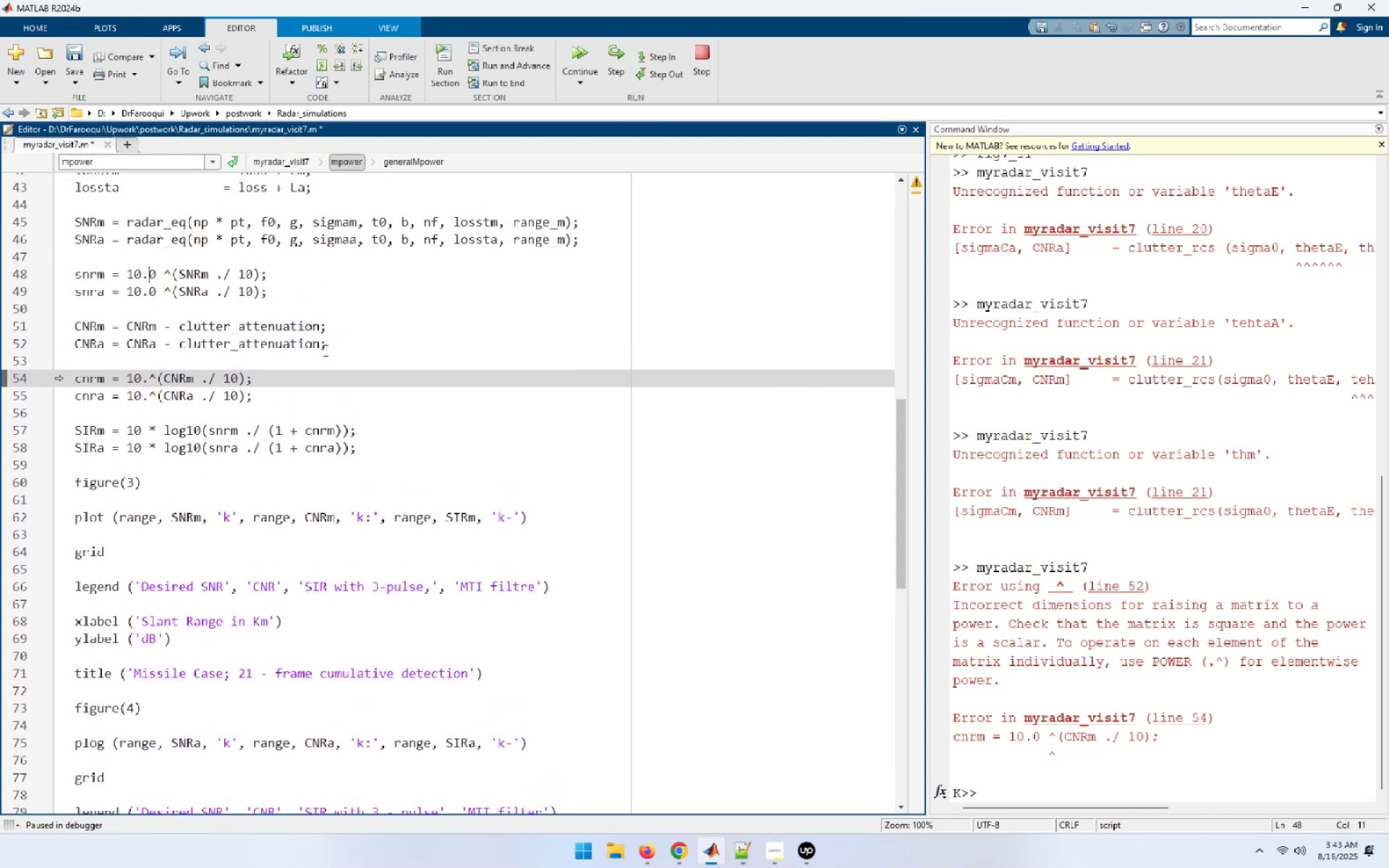 
key(Delete)
 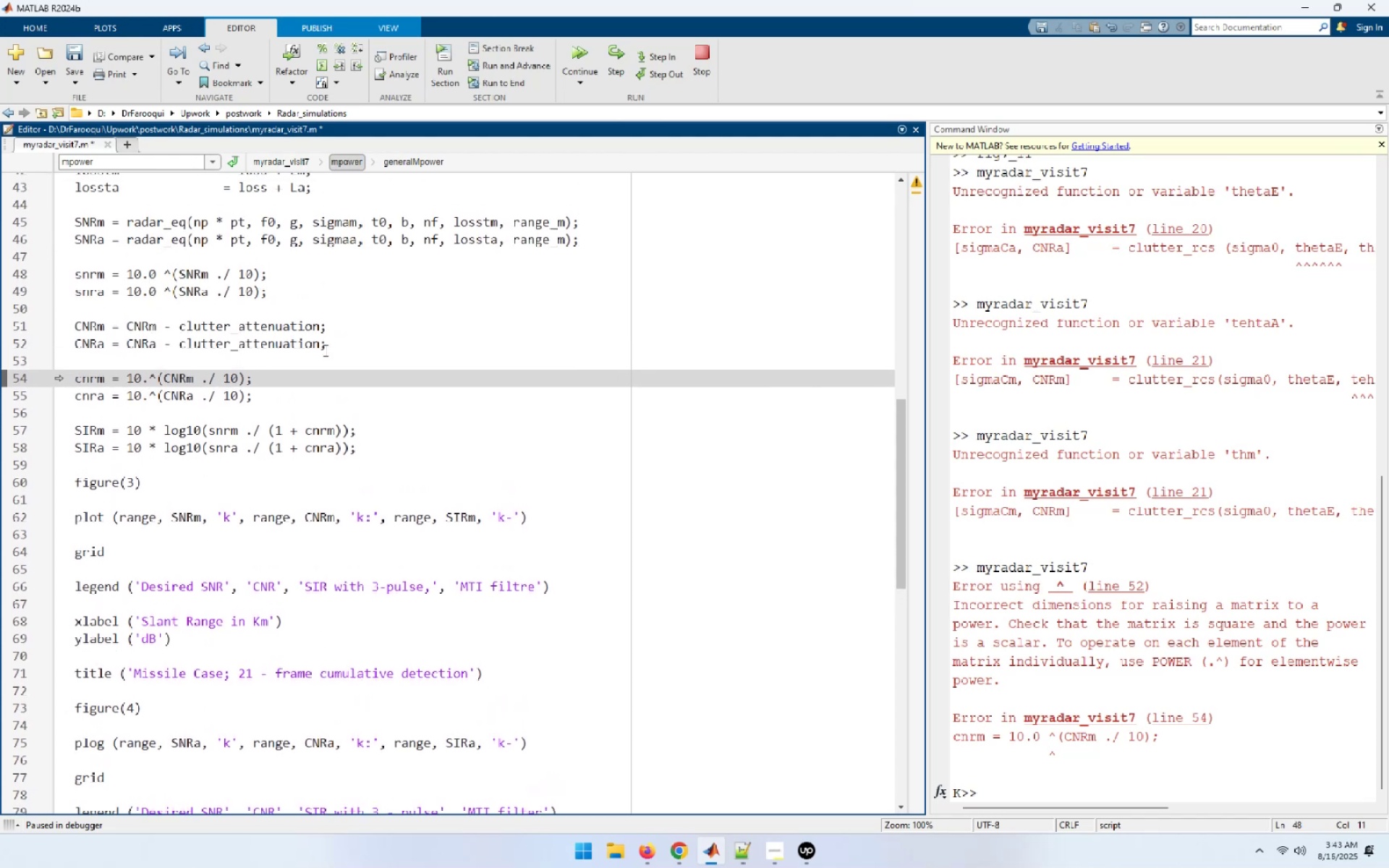 
key(Delete)
 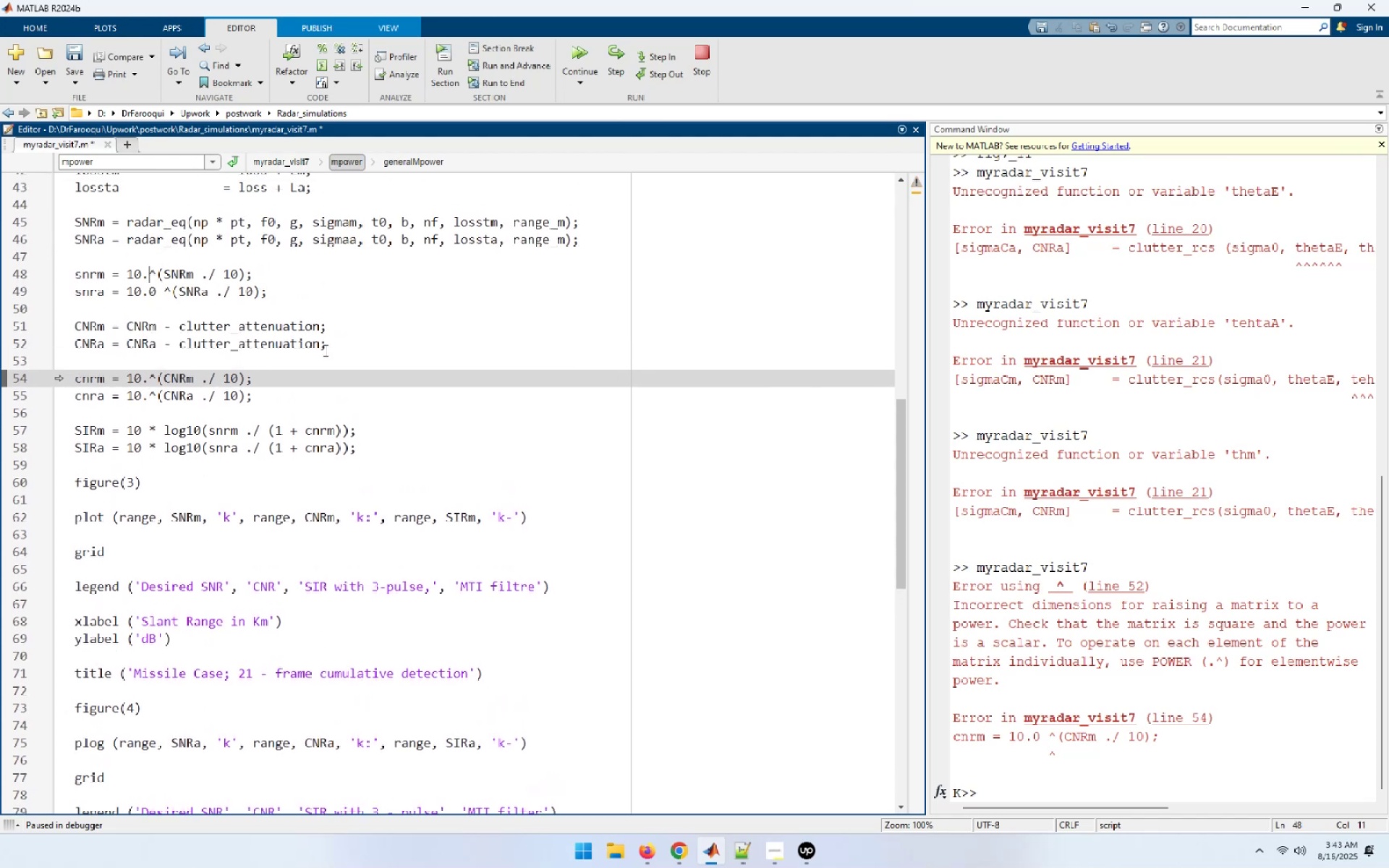 
key(ArrowDown)
 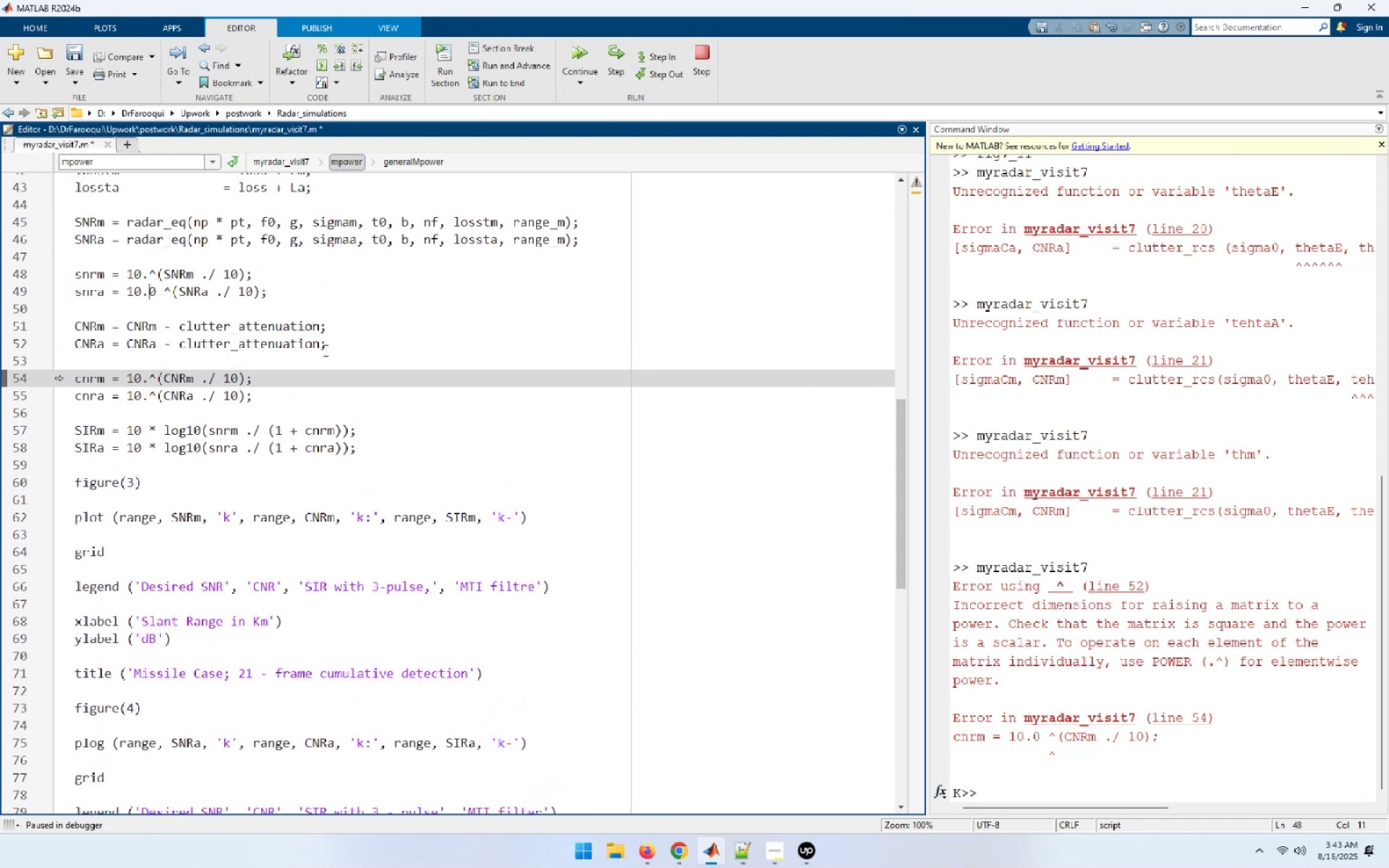 
key(Delete)
 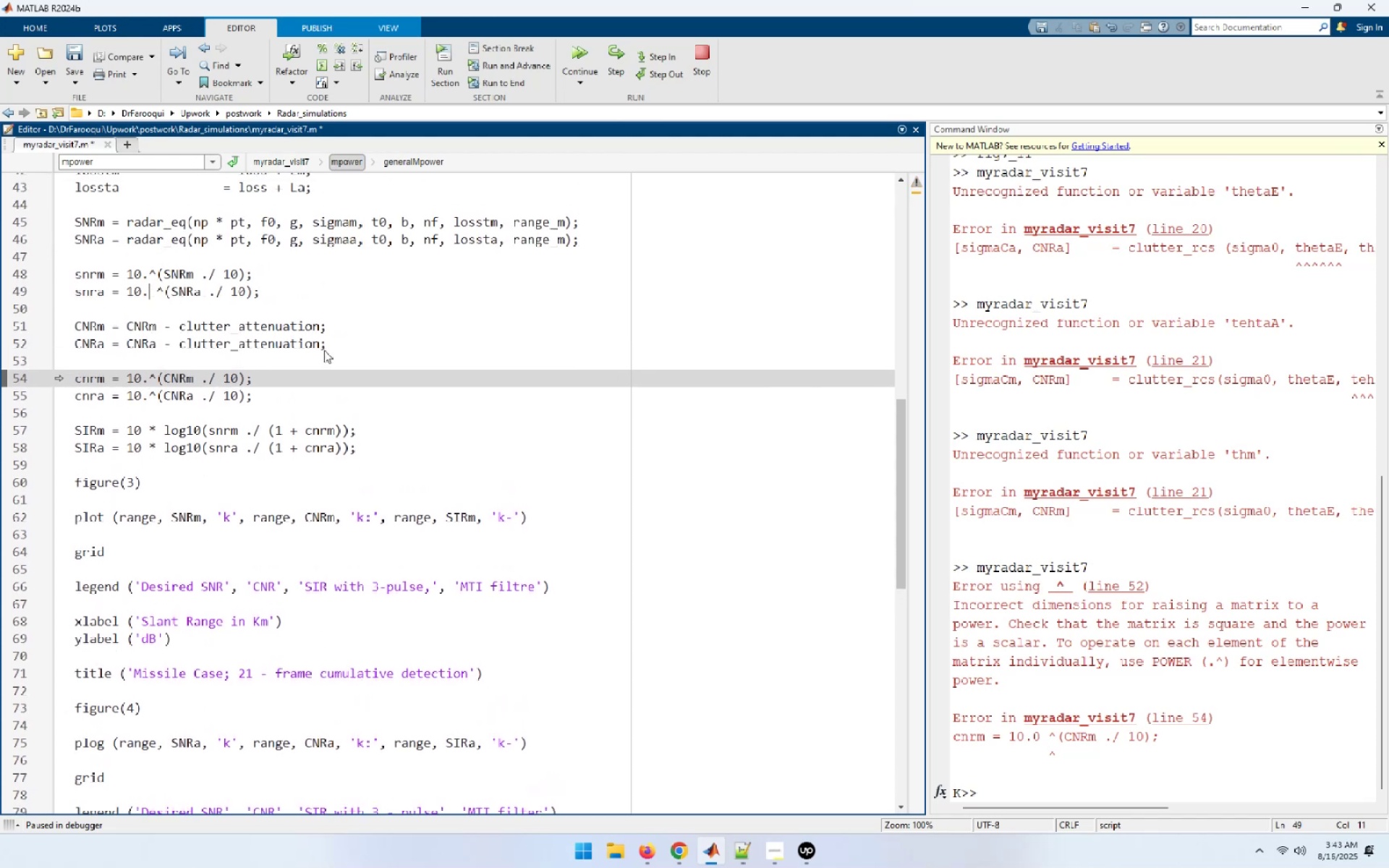 
key(Delete)
 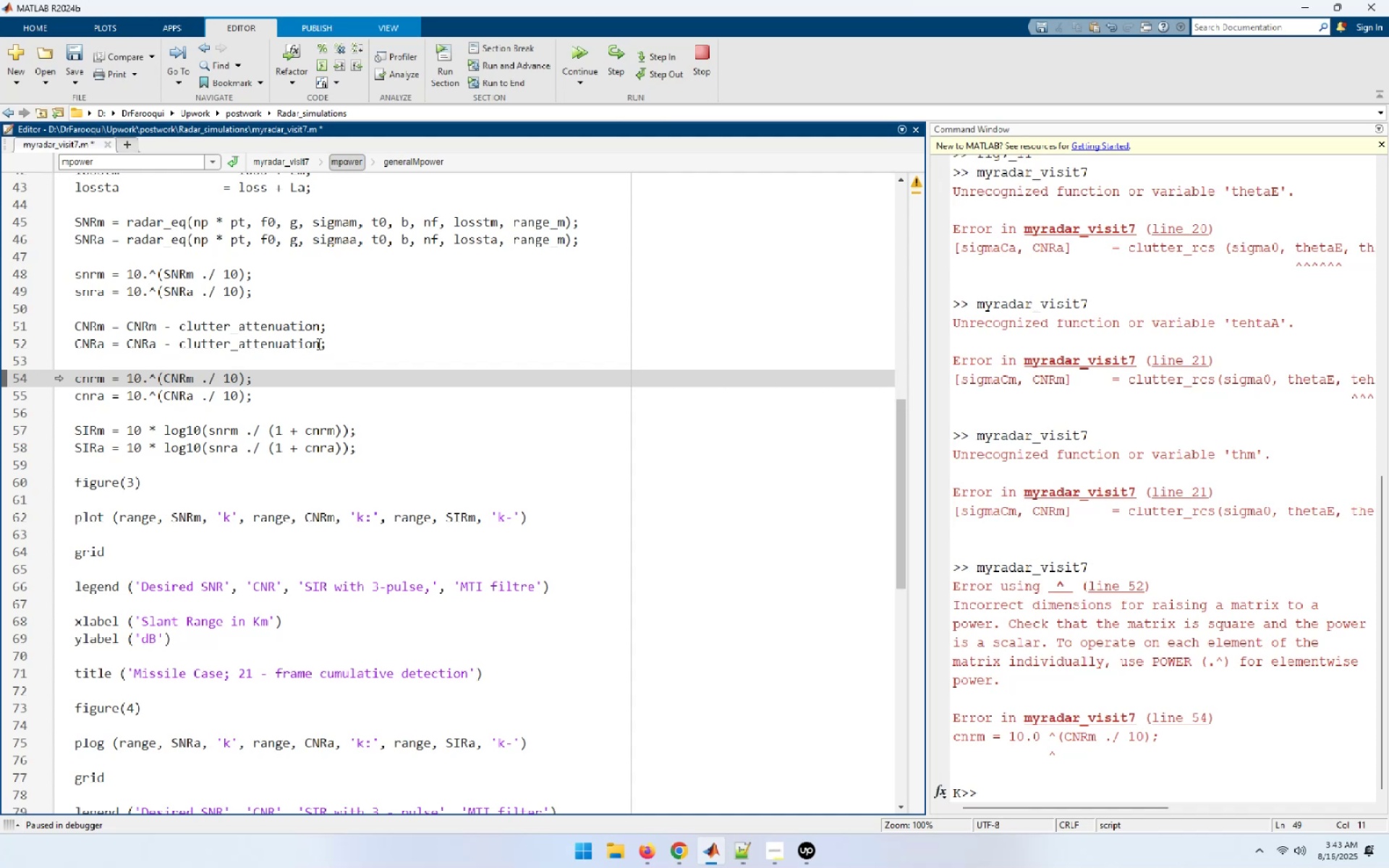 
left_click([78, 47])
 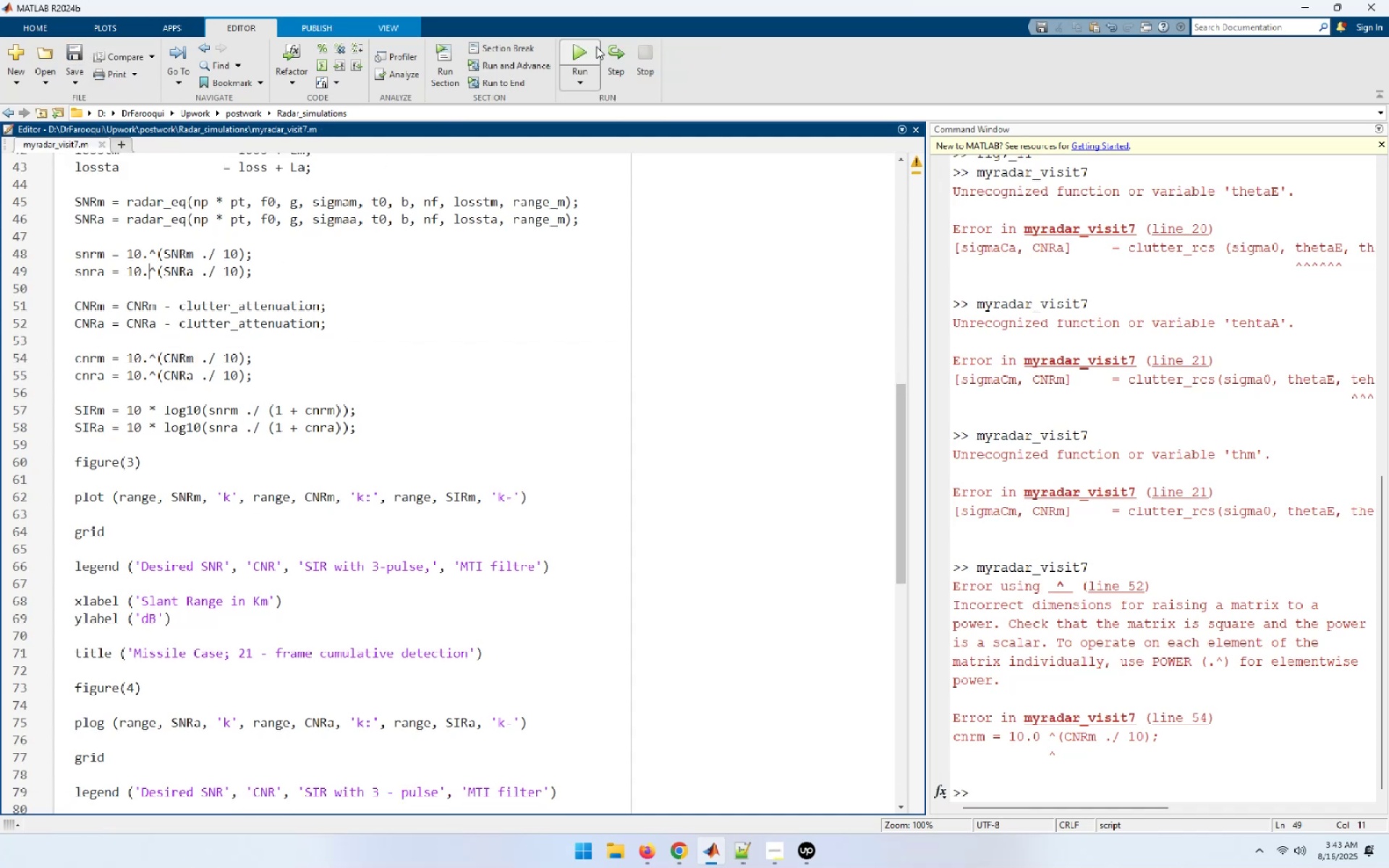 
left_click([588, 46])
 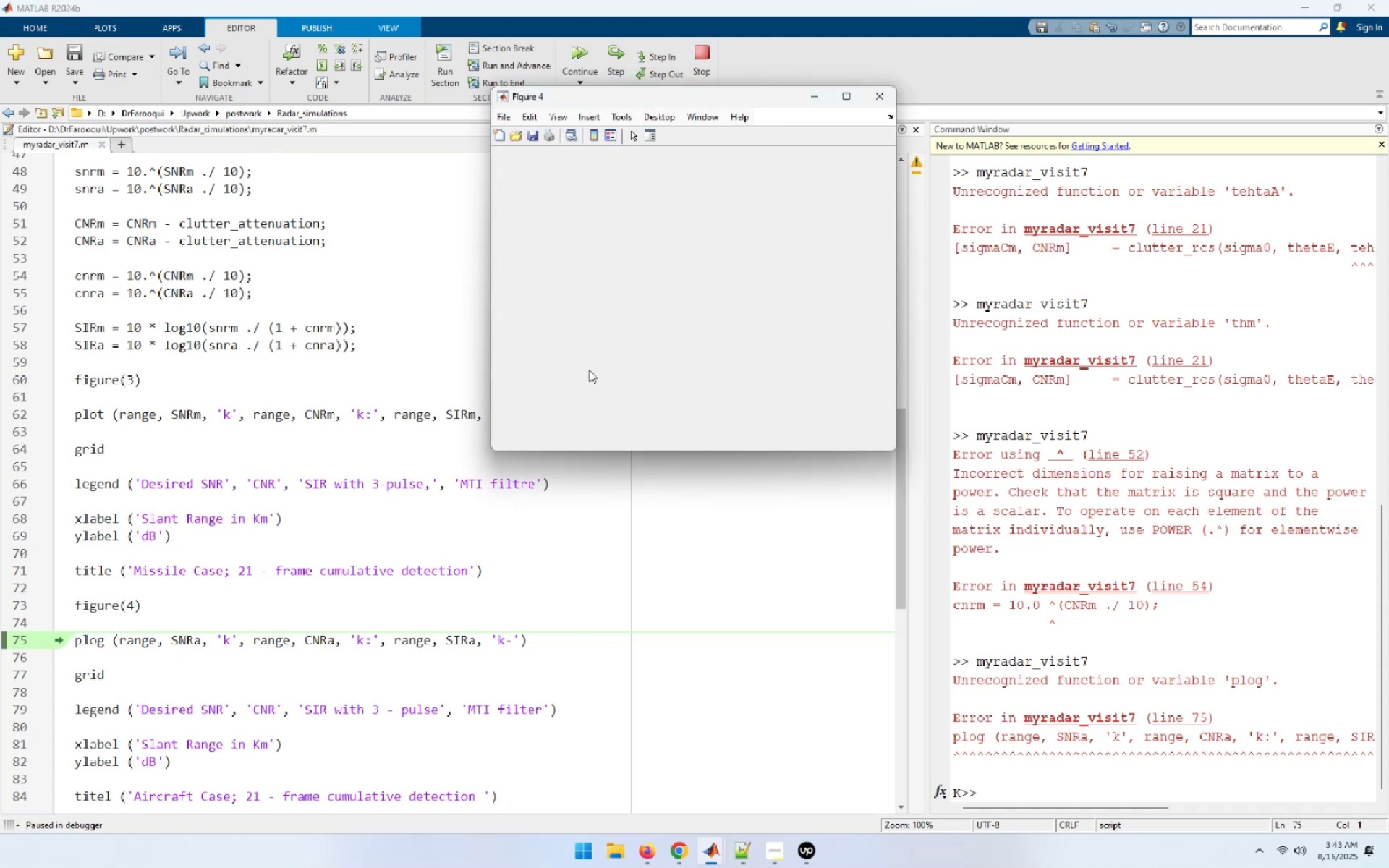 
wait(13.38)
 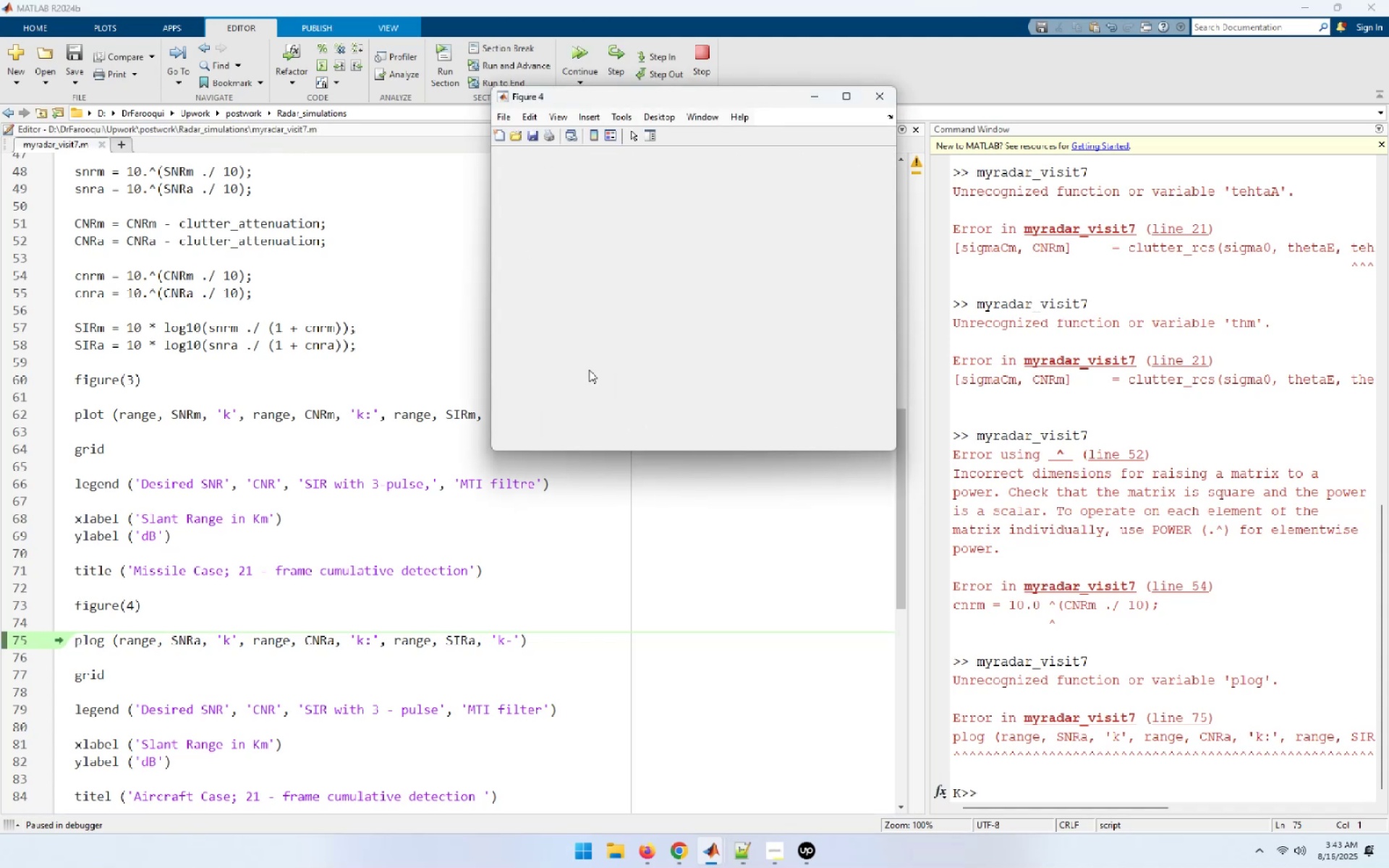 
left_click([103, 644])
 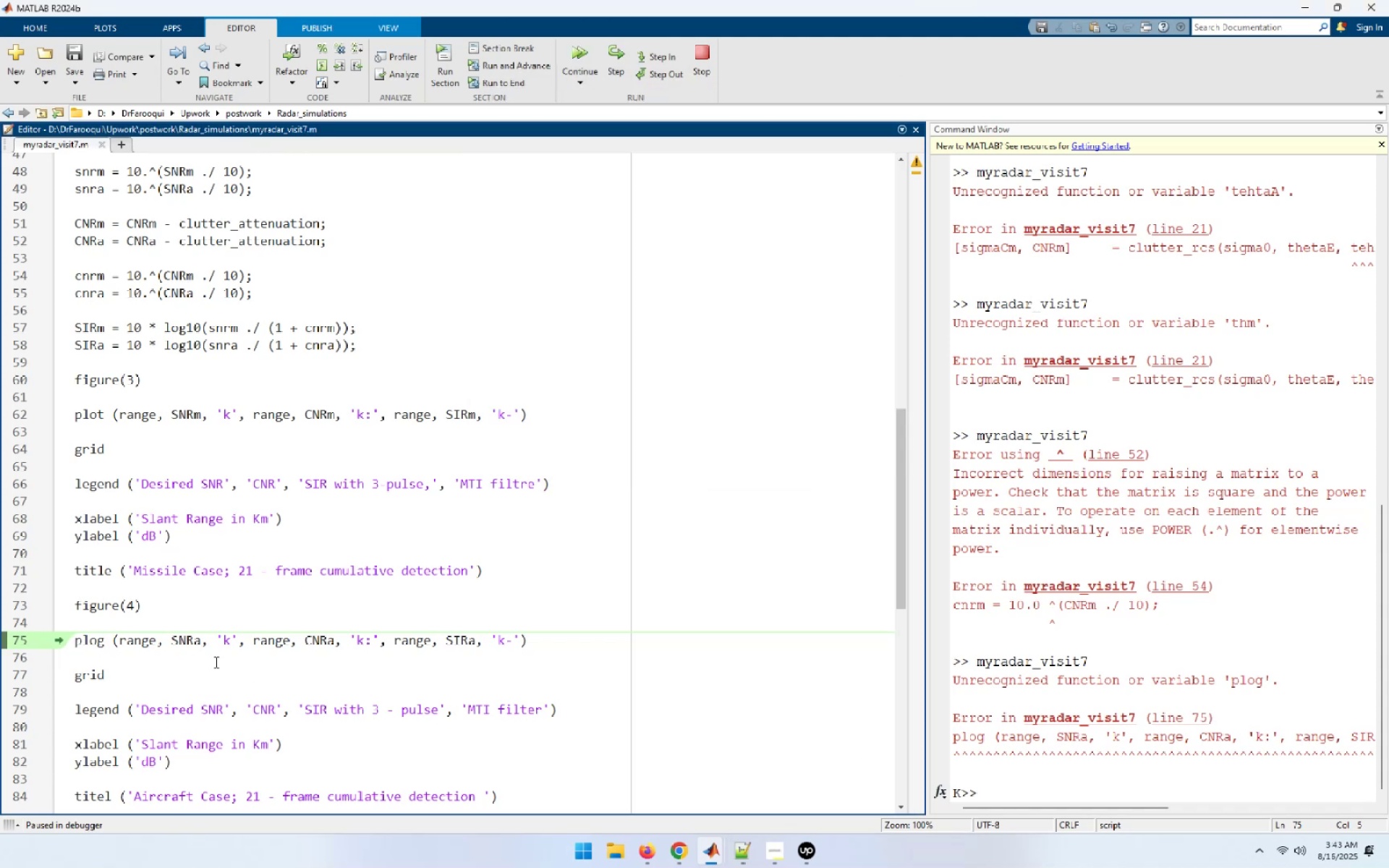 
key(Backspace)
 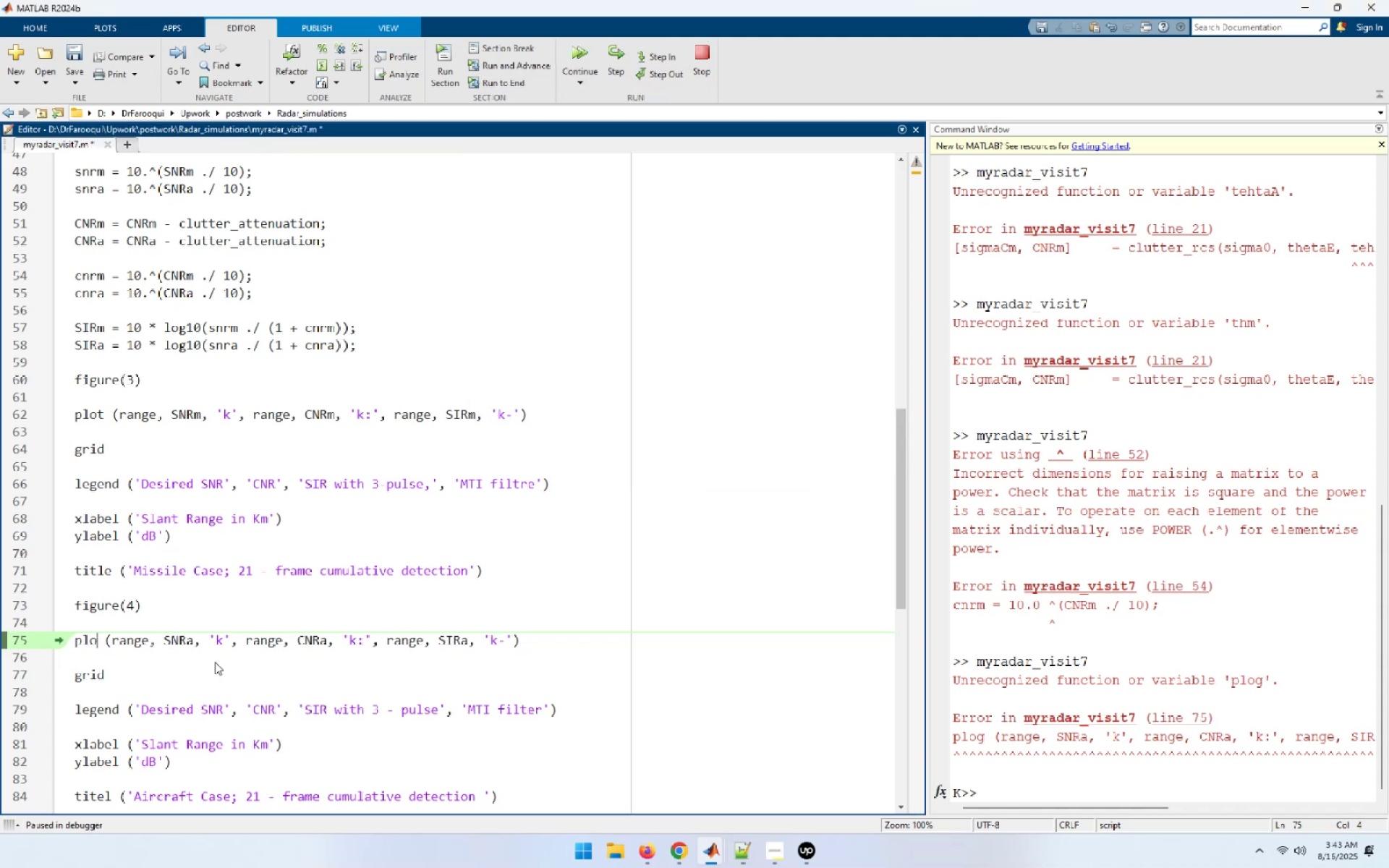 
key(T)
 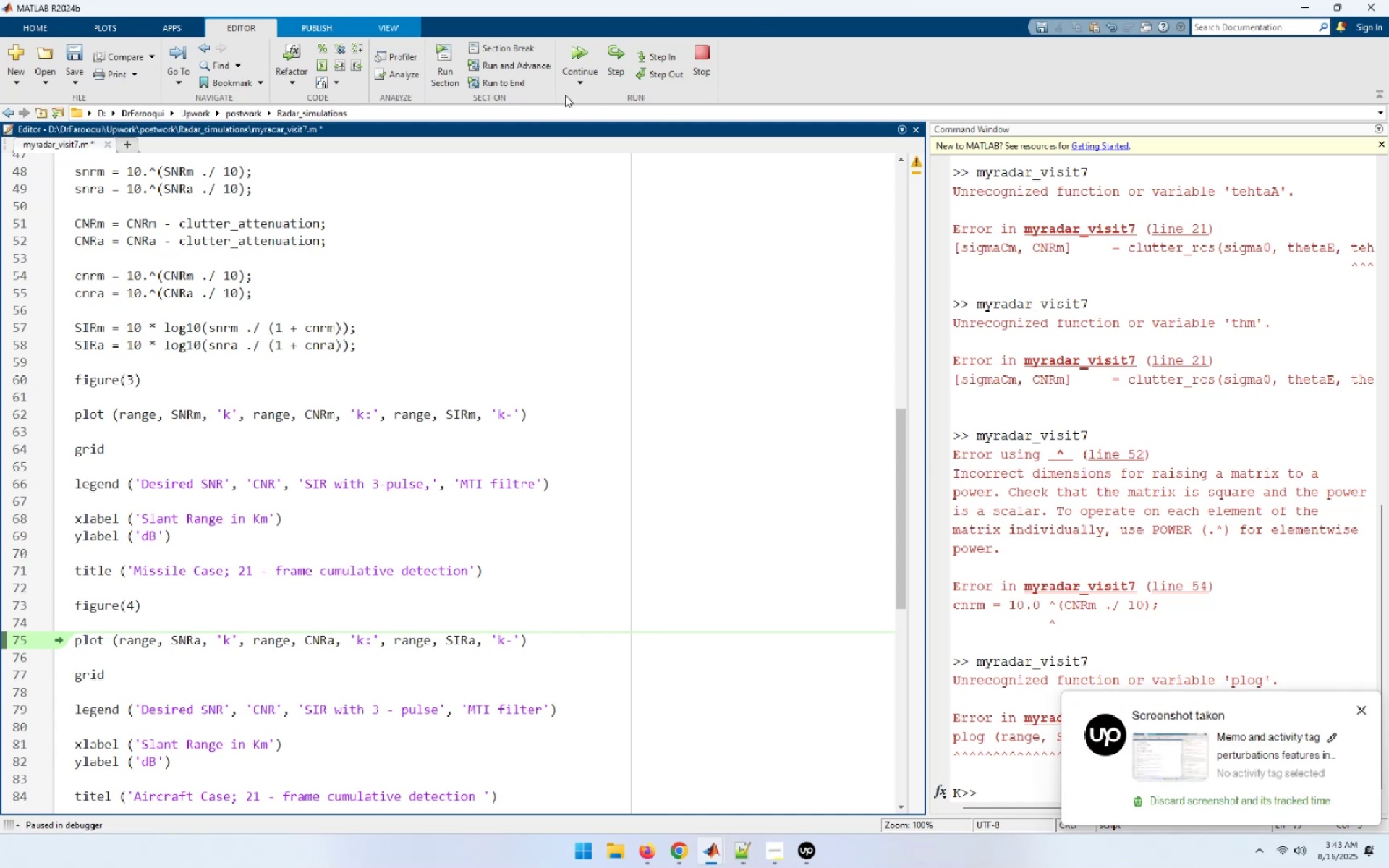 
left_click([70, 49])
 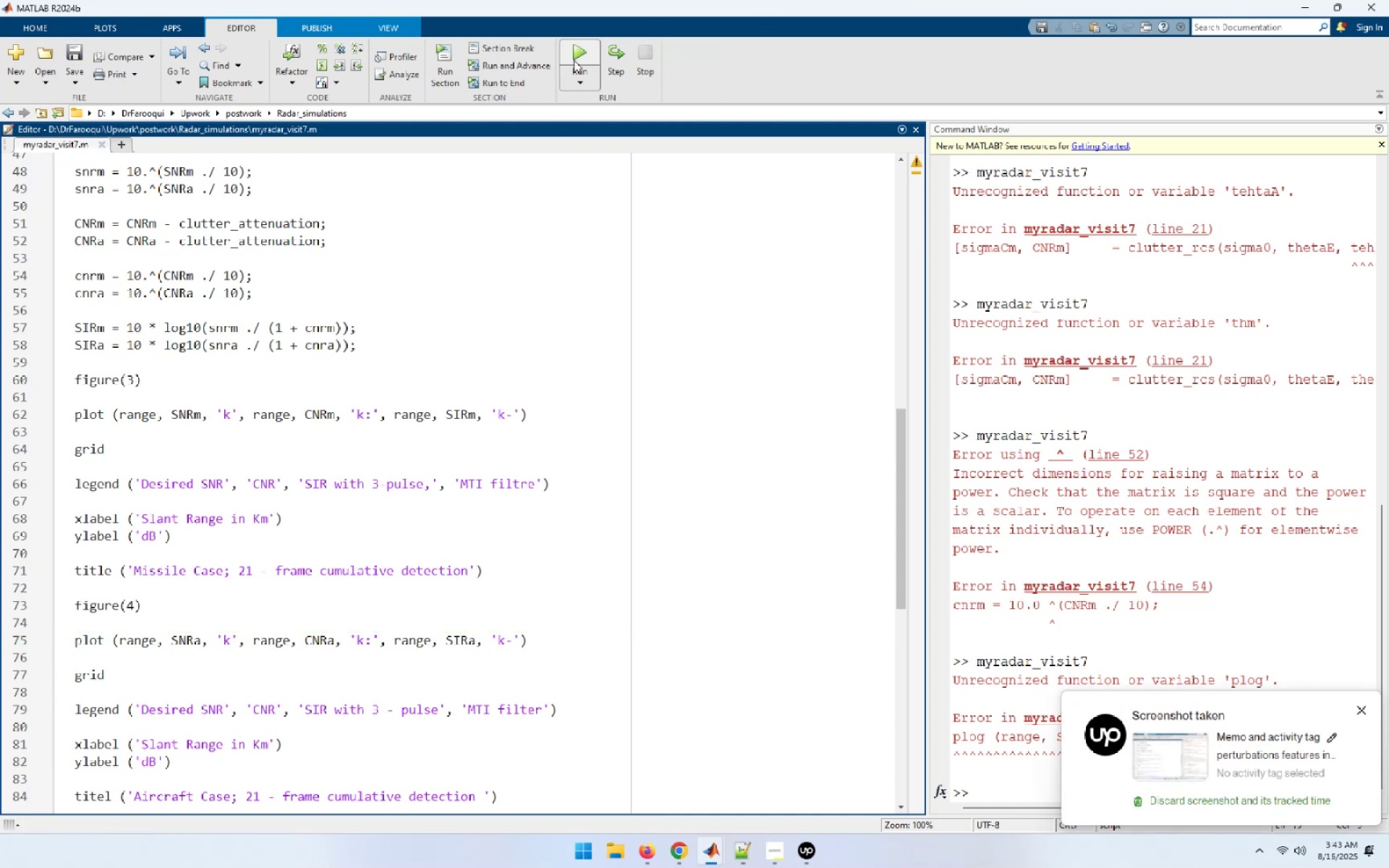 
left_click([571, 47])
 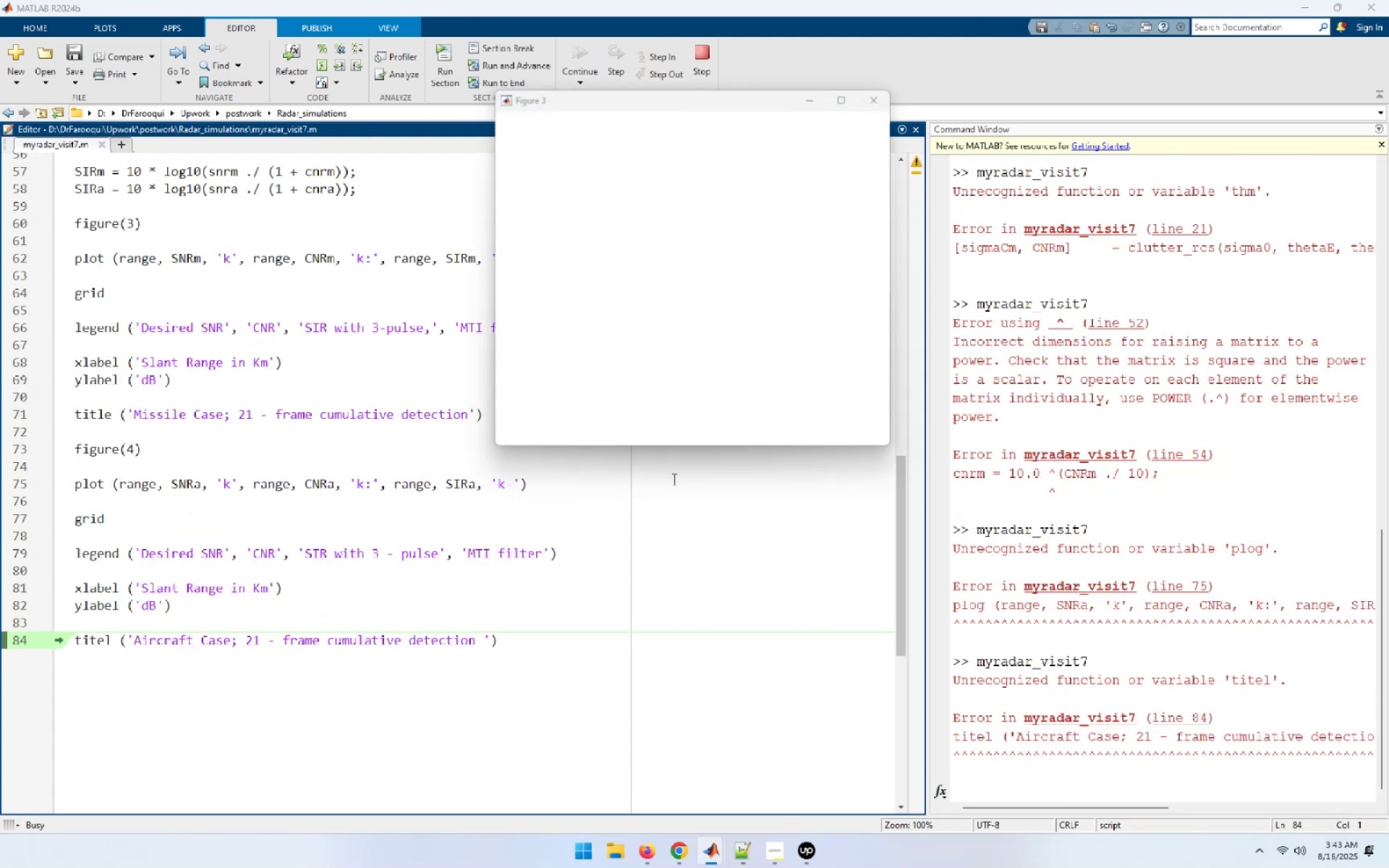 
wait(12.18)
 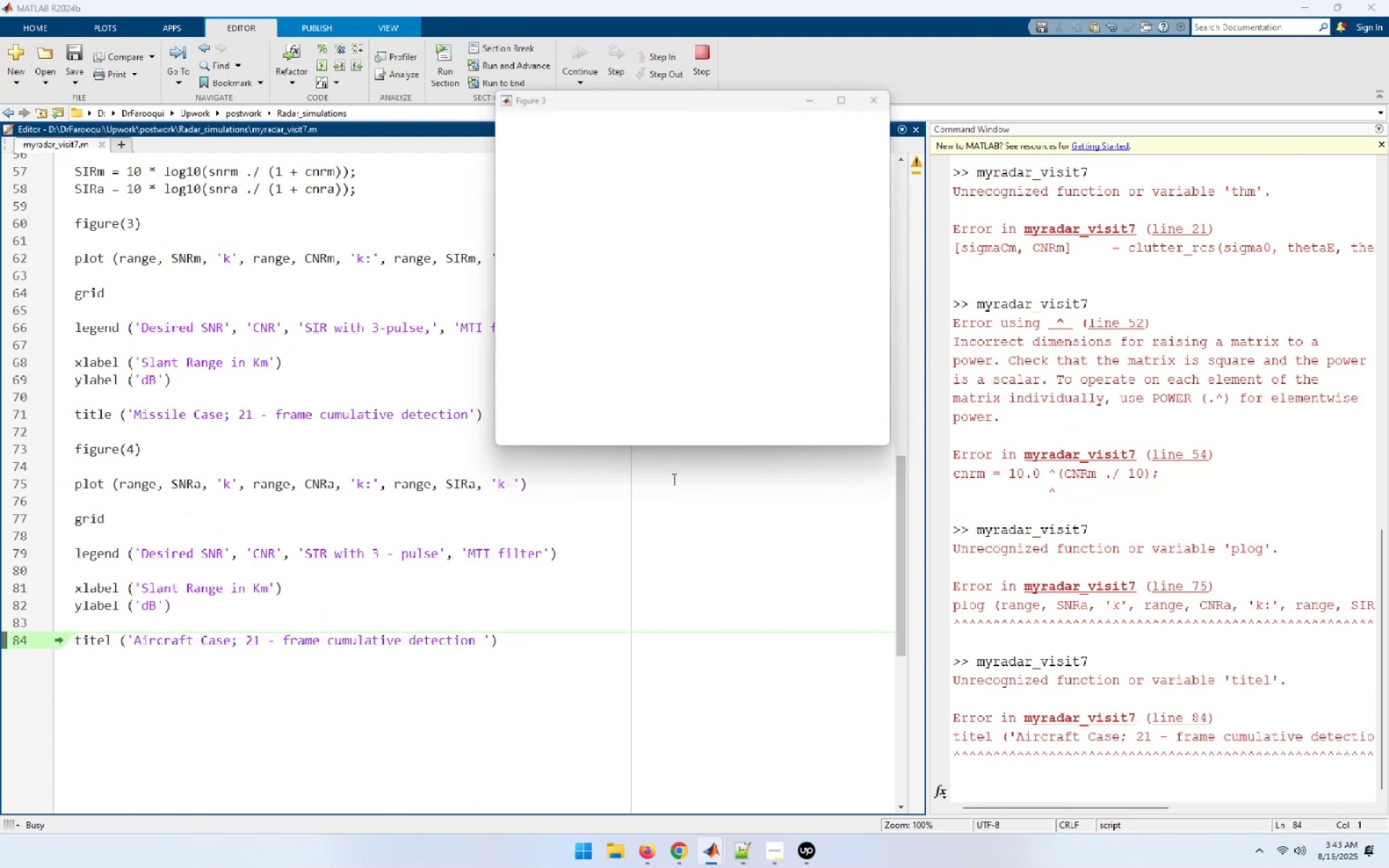 
left_click([104, 642])
 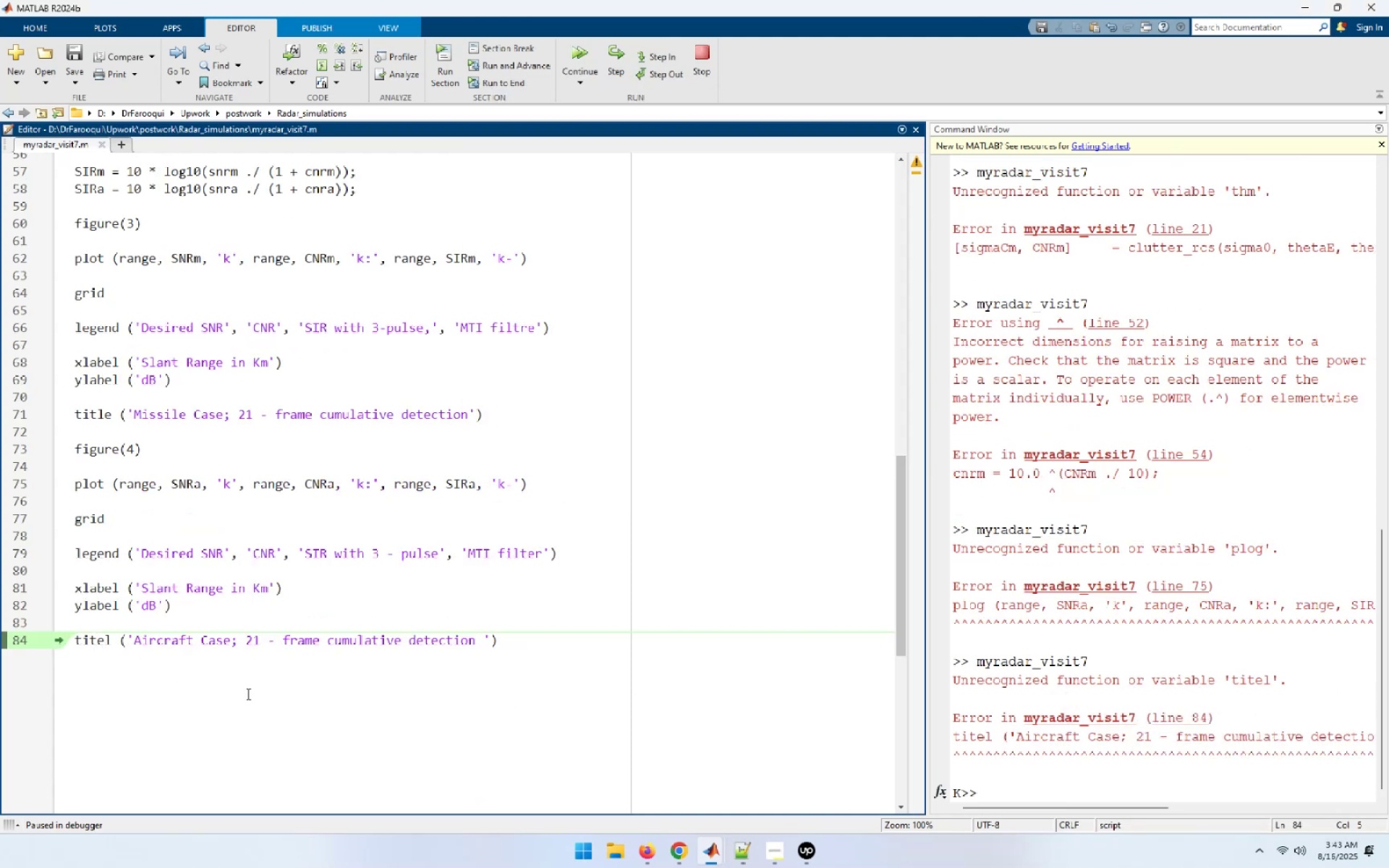 
key(Backspace)
 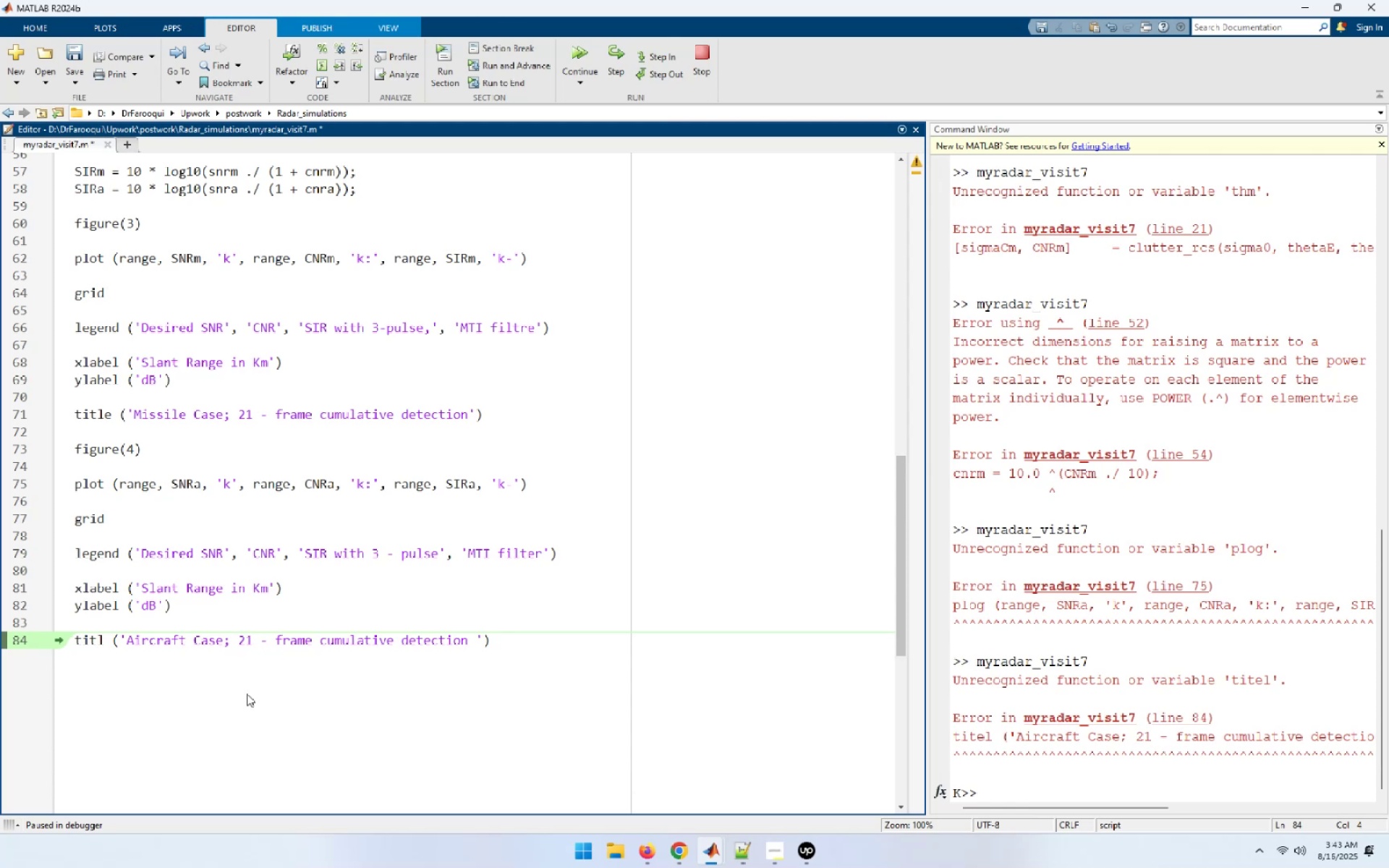 
key(ArrowRight)
 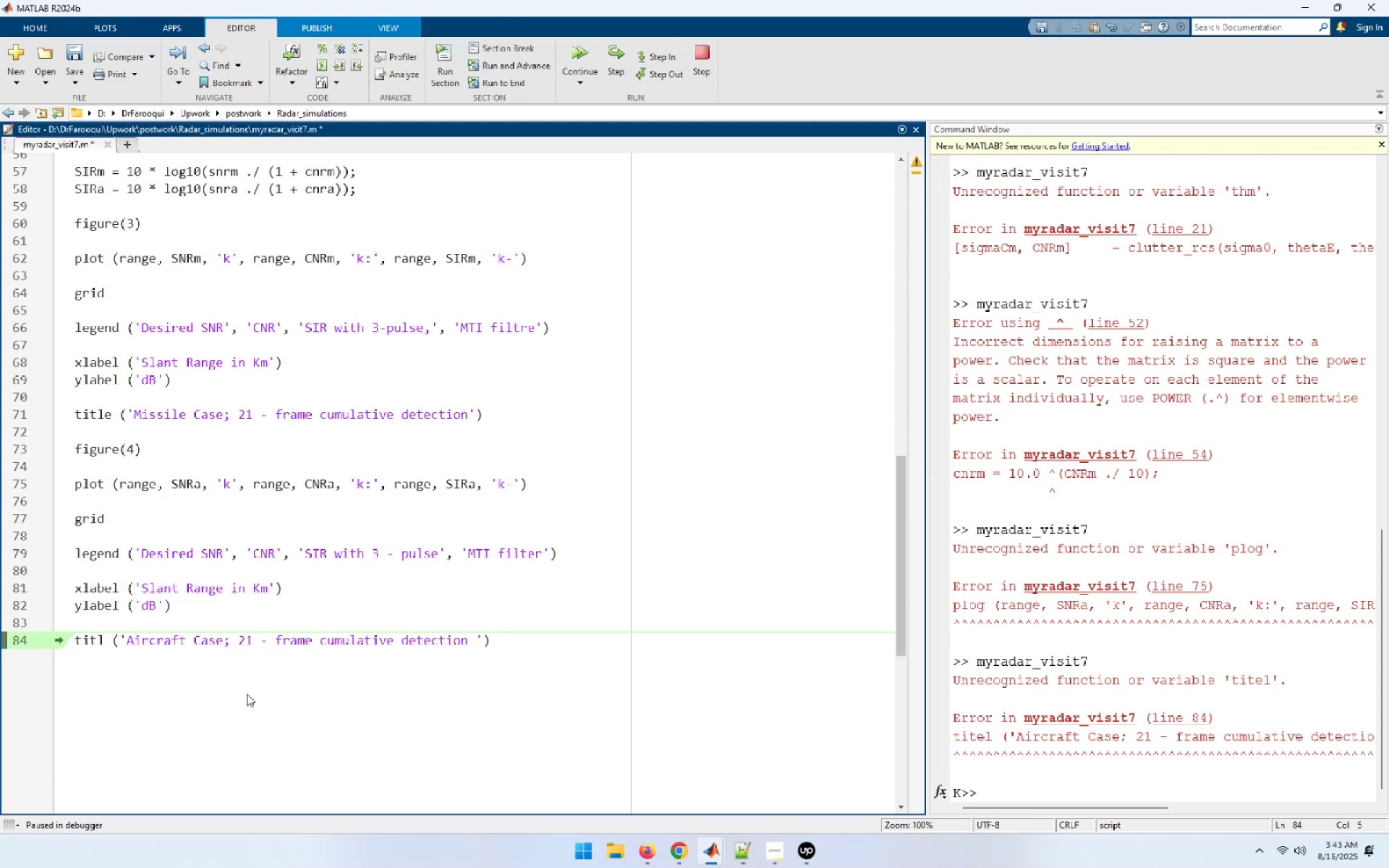 
key(E)
 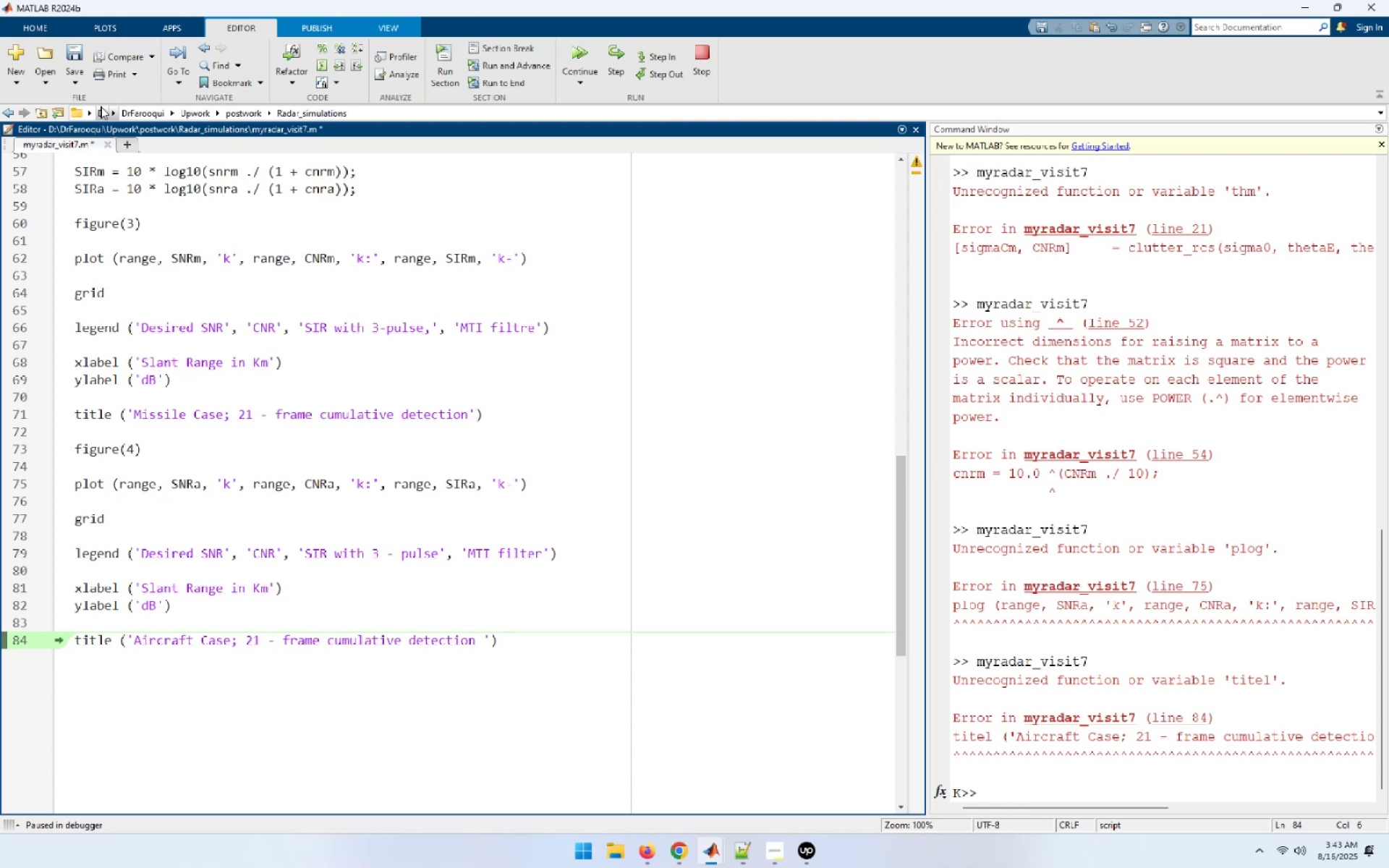 
left_click([82, 48])
 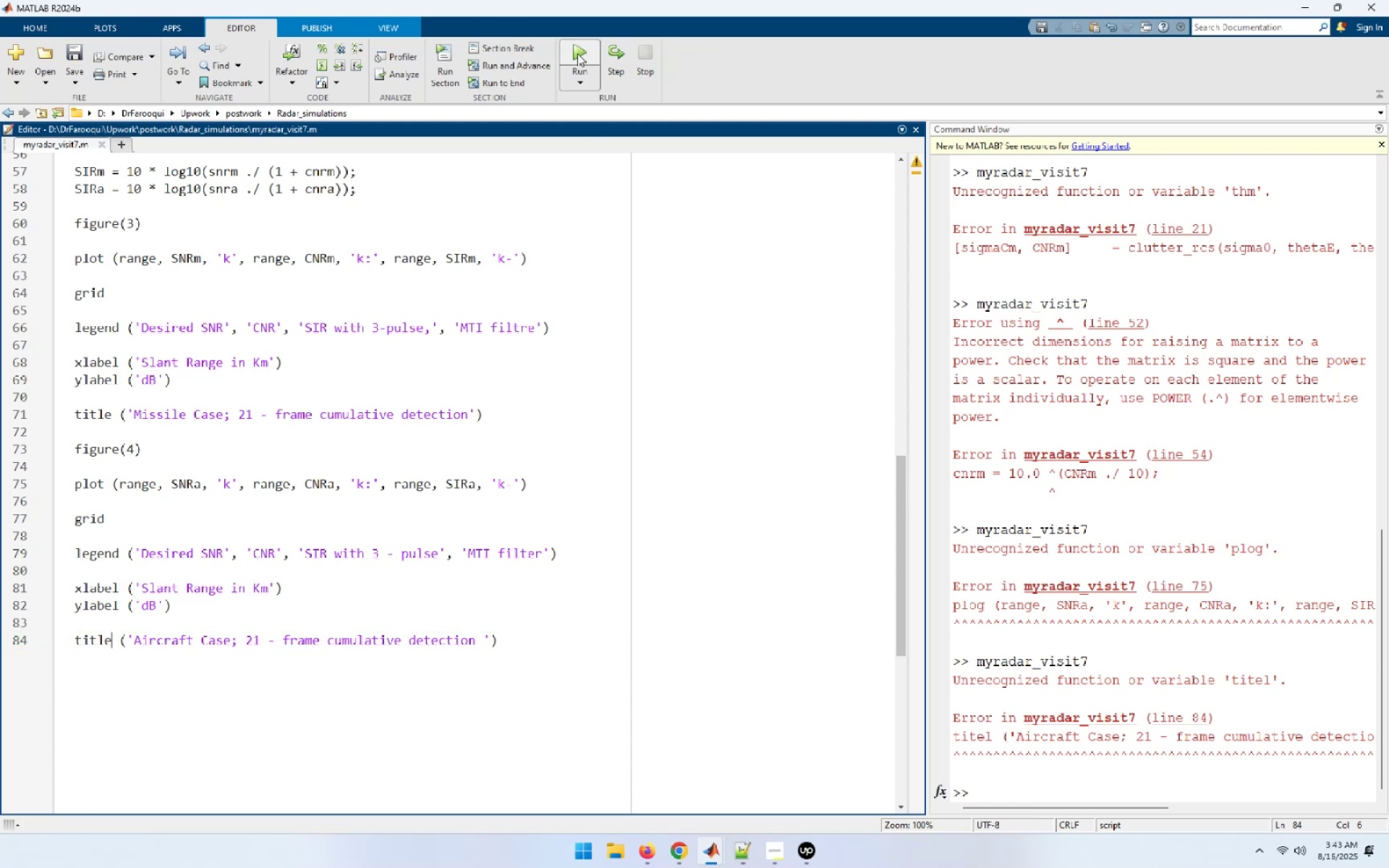 
left_click([577, 54])
 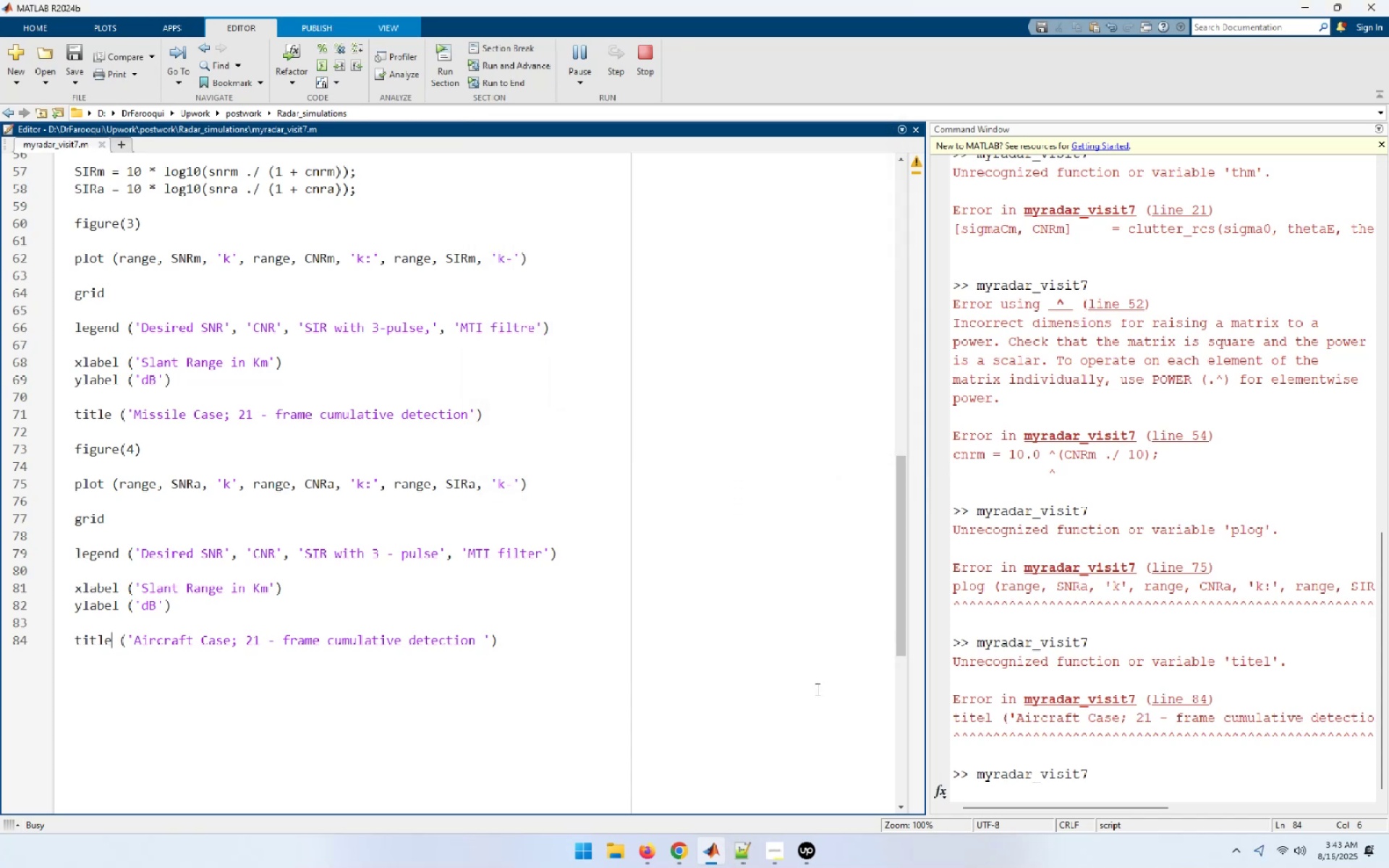 
wait(10.85)
 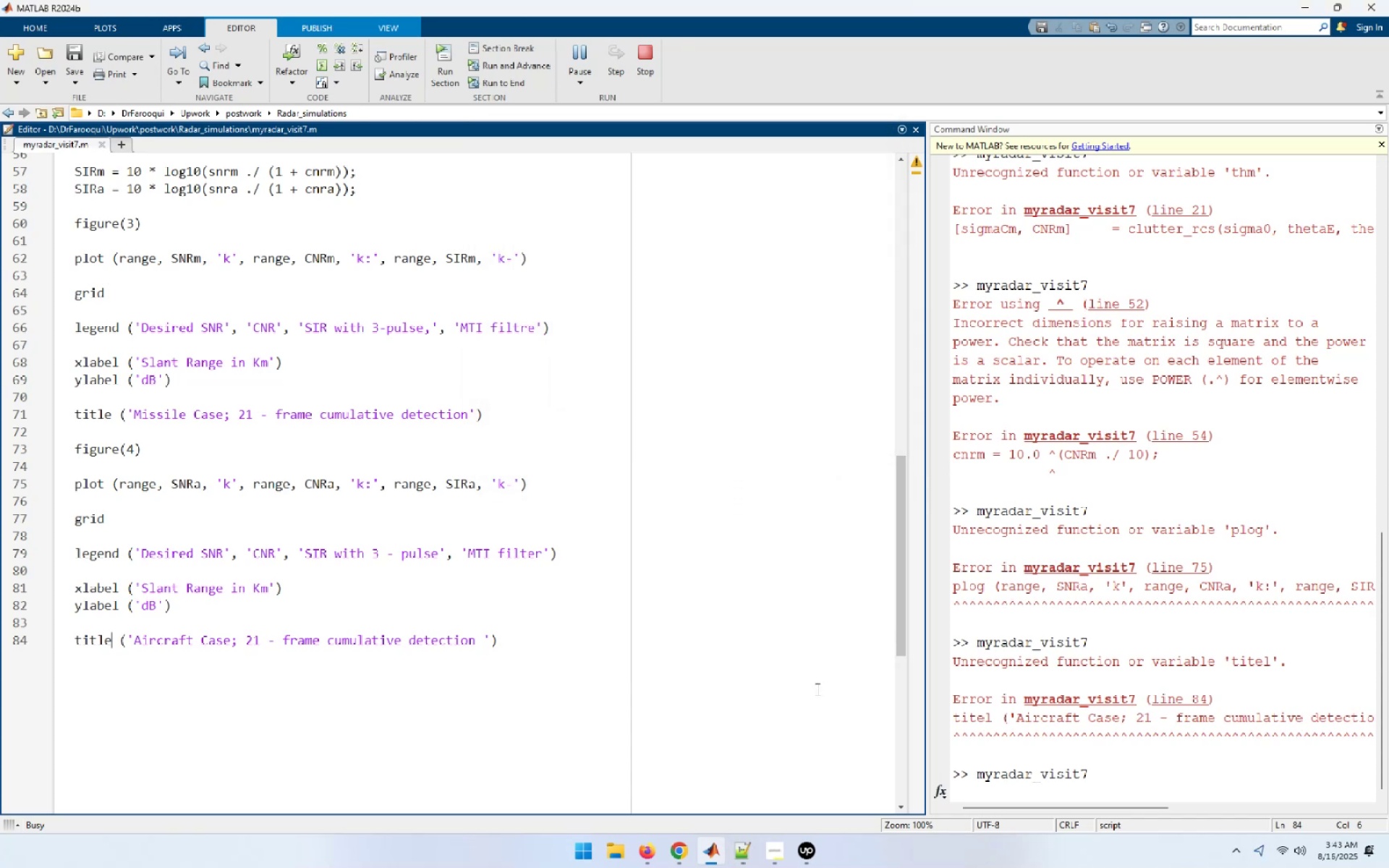 
left_click_drag(start_coordinate=[623, 95], to_coordinate=[1041, 450])
 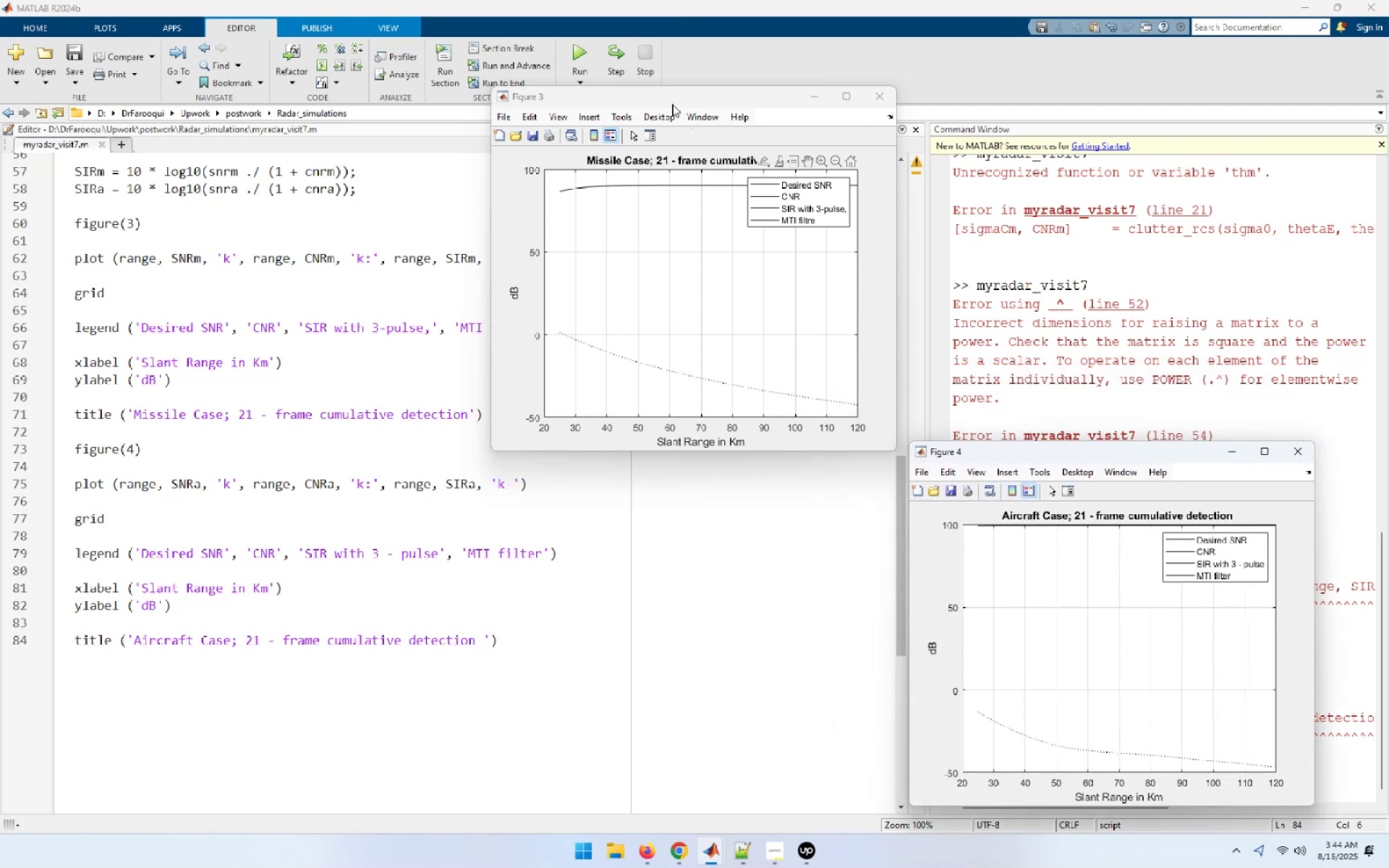 
left_click_drag(start_coordinate=[665, 93], to_coordinate=[302, 228])
 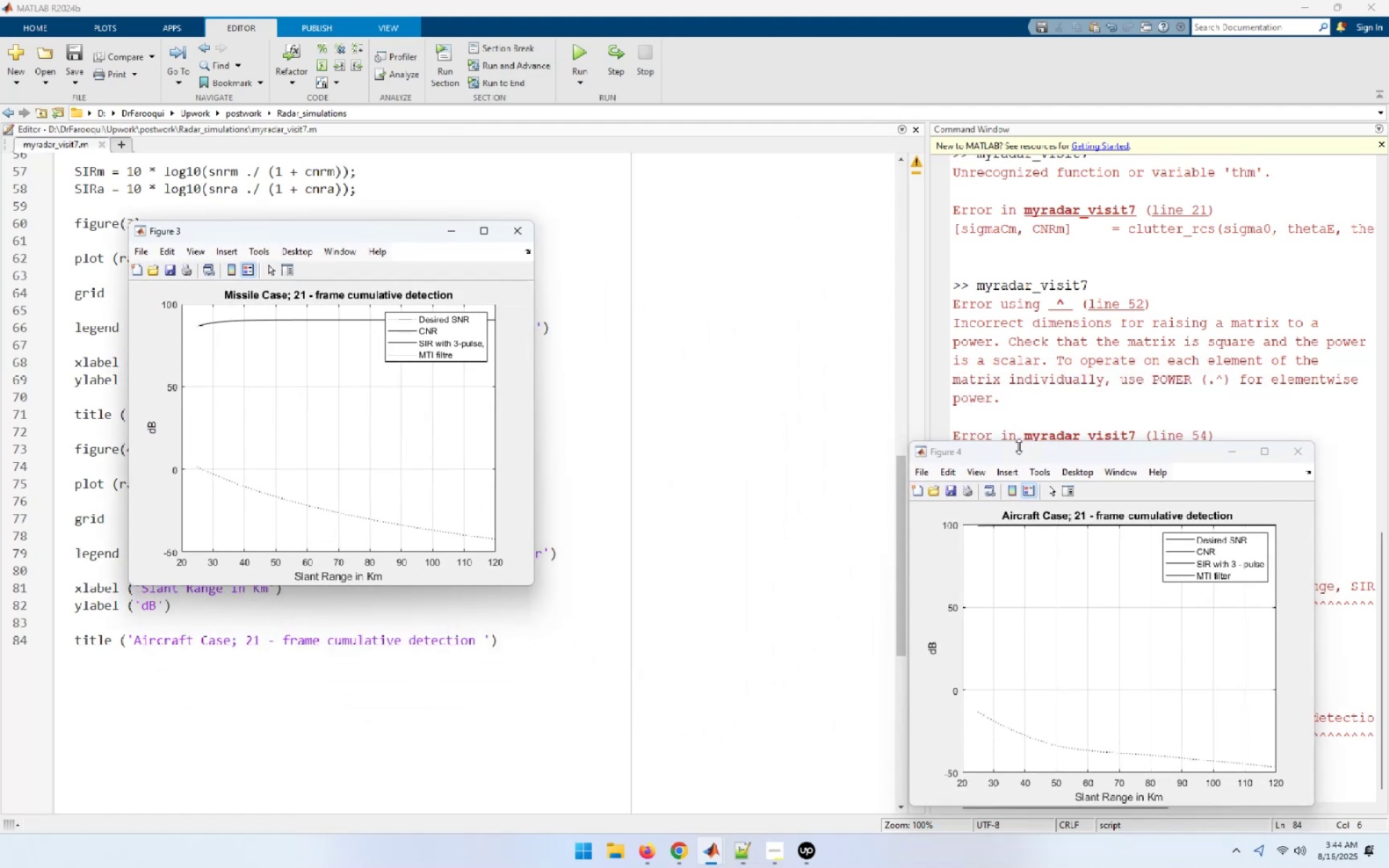 
left_click_drag(start_coordinate=[1017, 453], to_coordinate=[685, 226])
 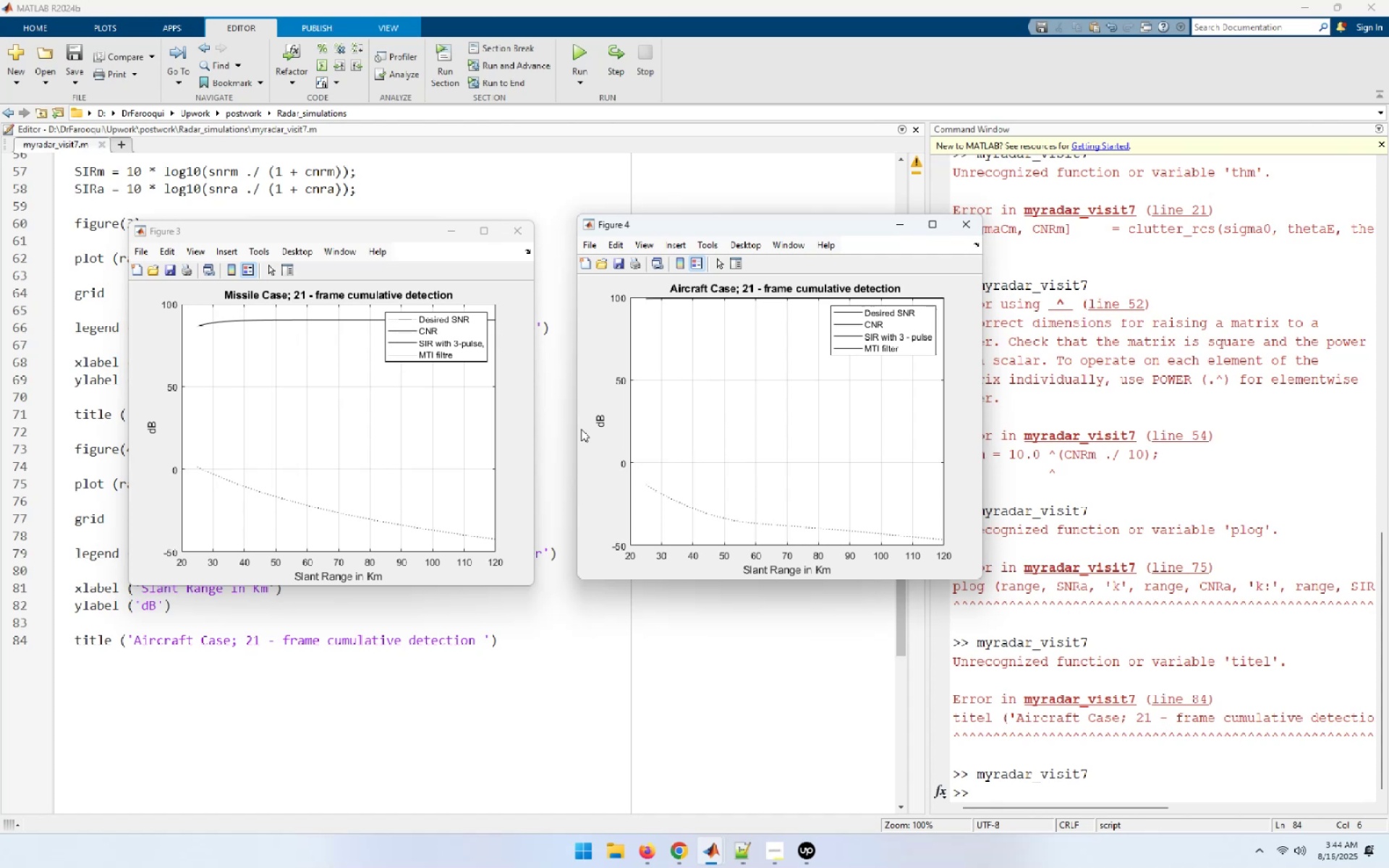 
mouse_move([342, 426])
 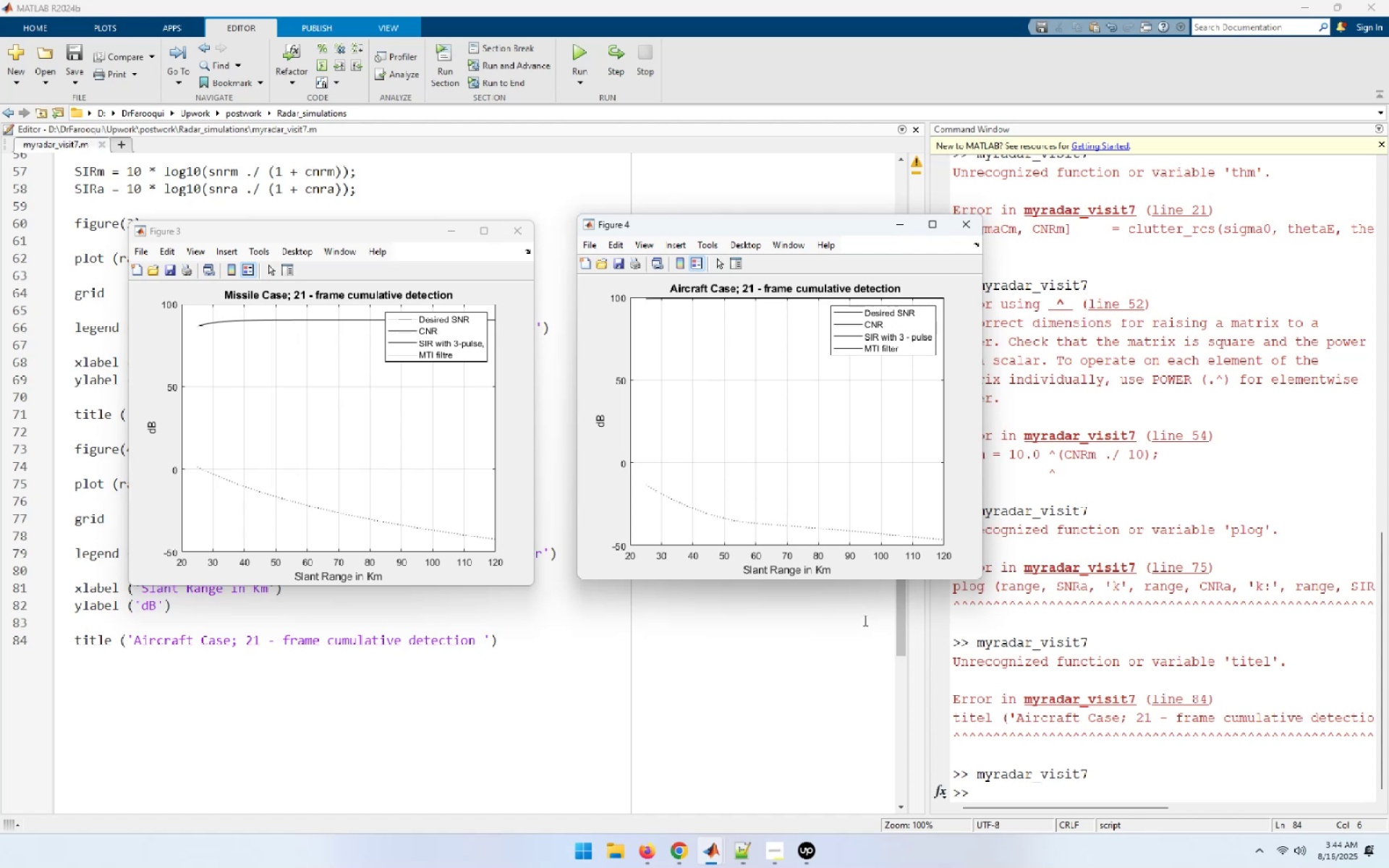 